 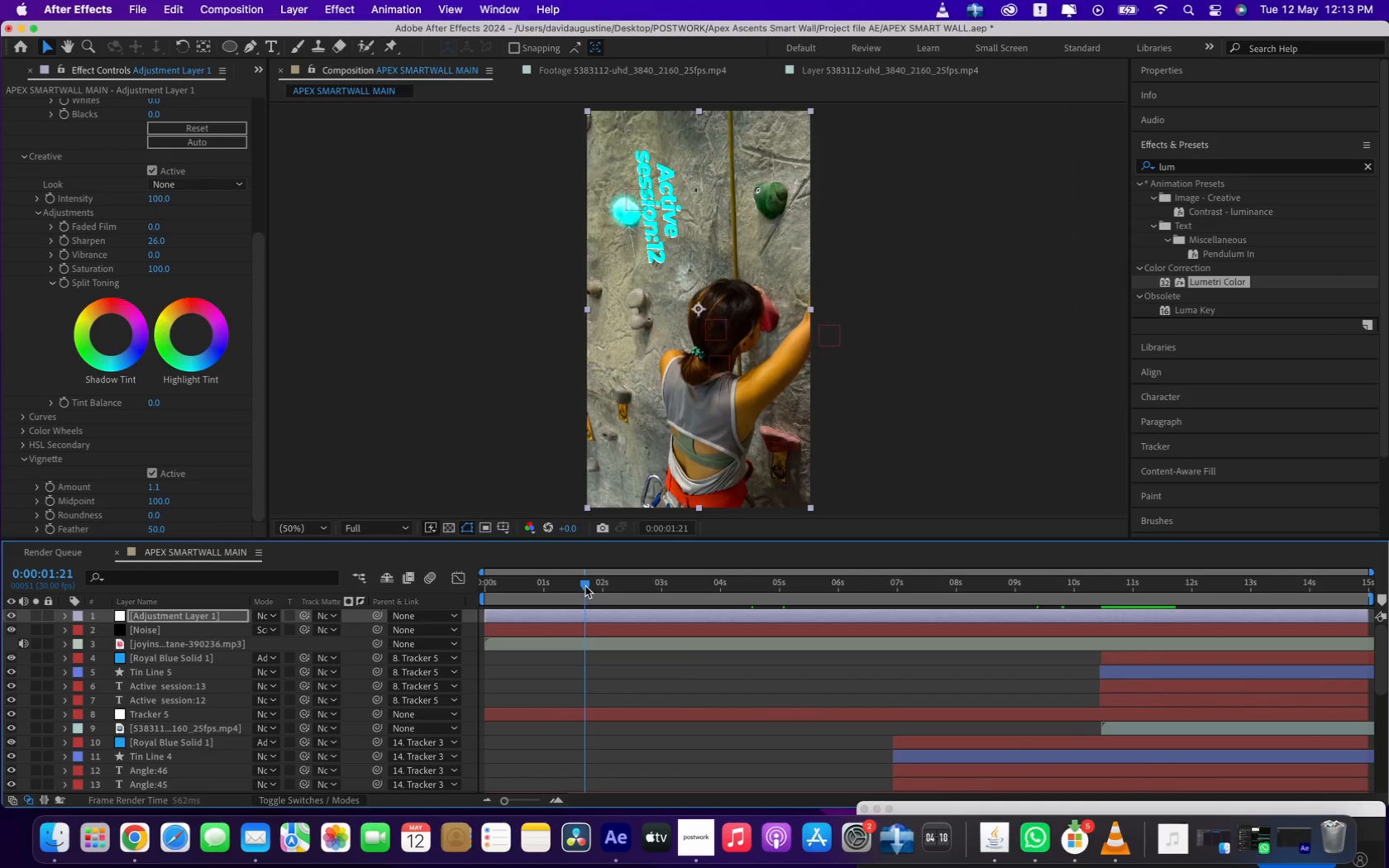 
left_click_drag(start_coordinate=[585, 586], to_coordinate=[542, 586])
 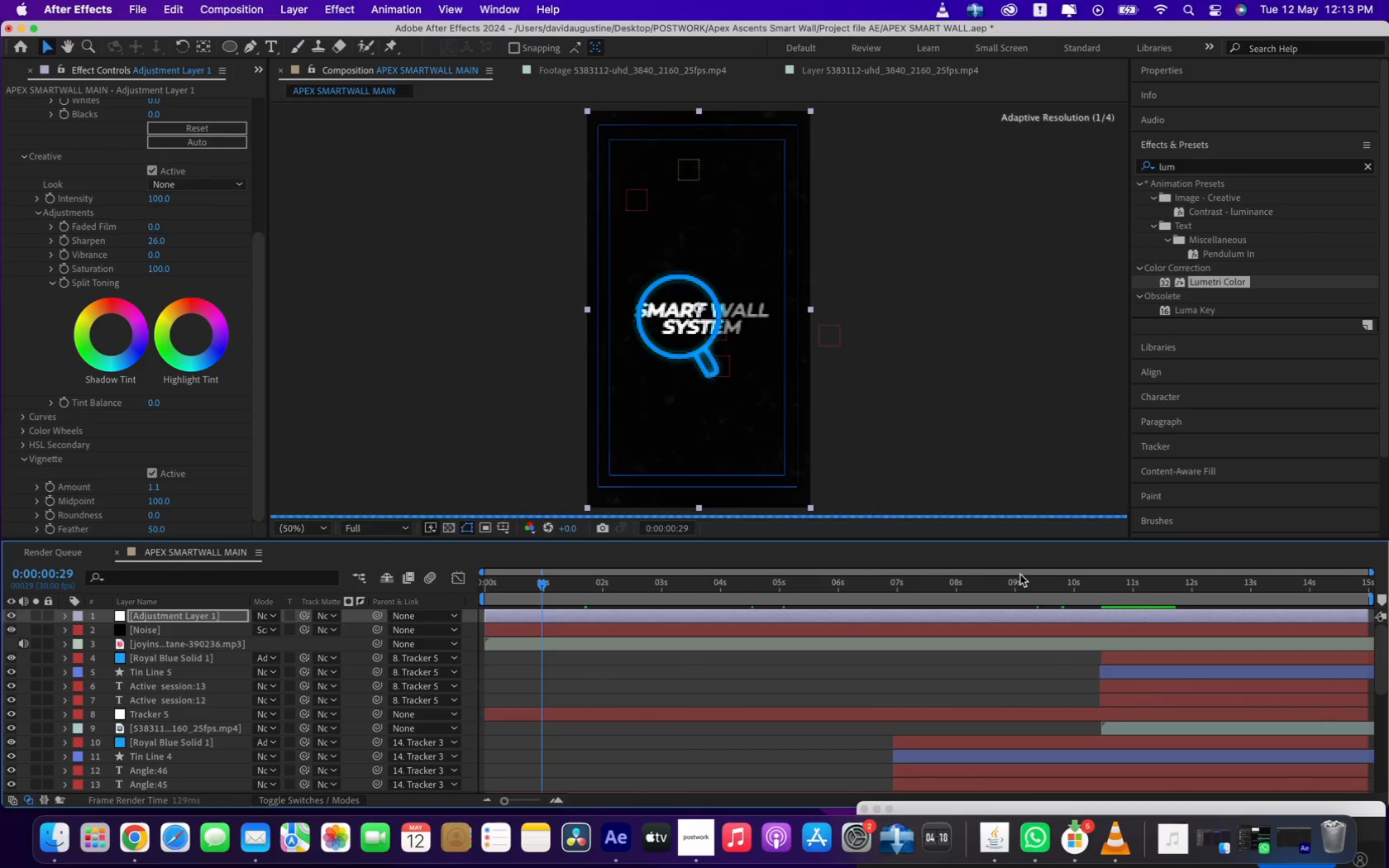 
left_click([1020, 578])
 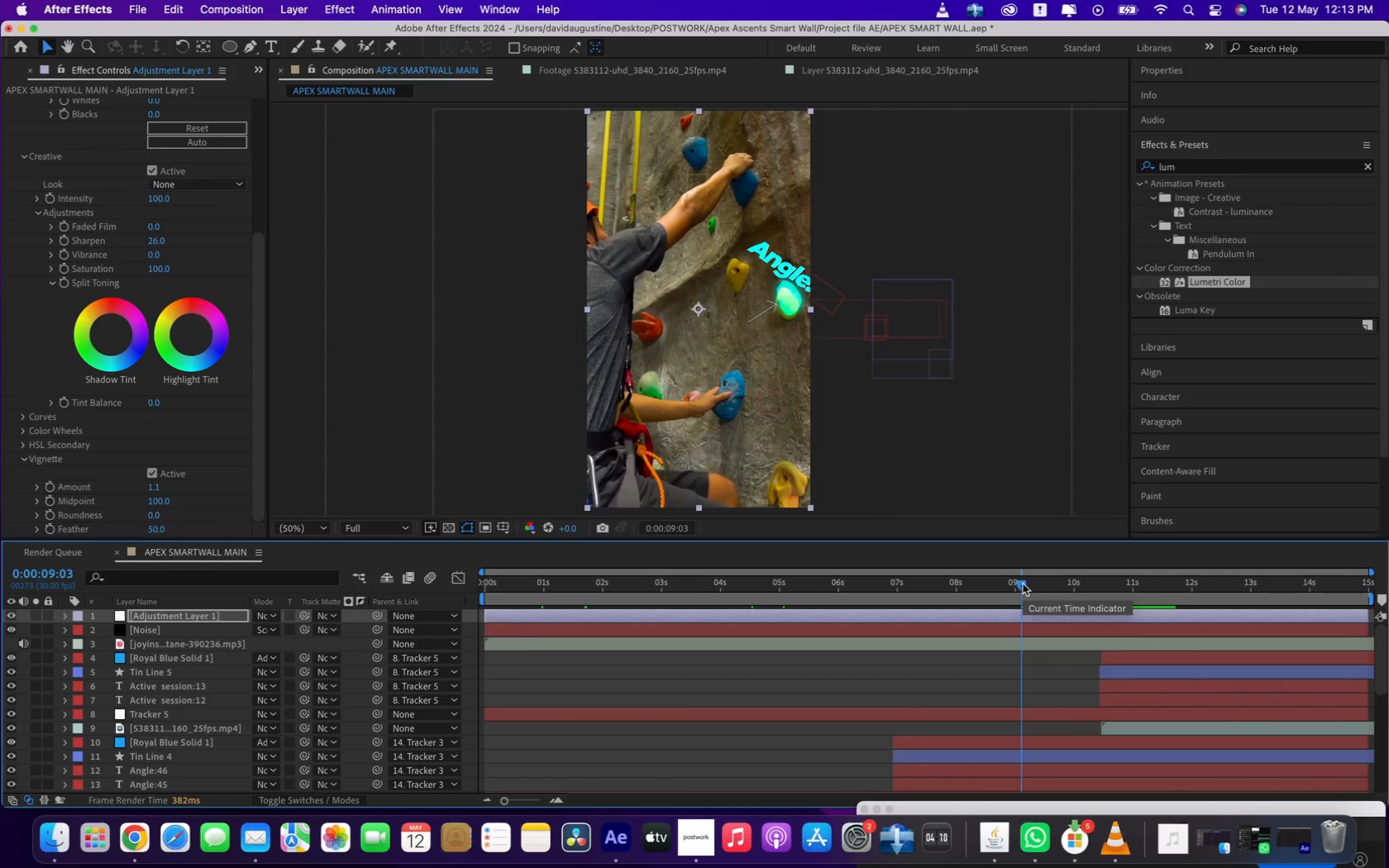 
left_click_drag(start_coordinate=[1019, 584], to_coordinate=[944, 602])
 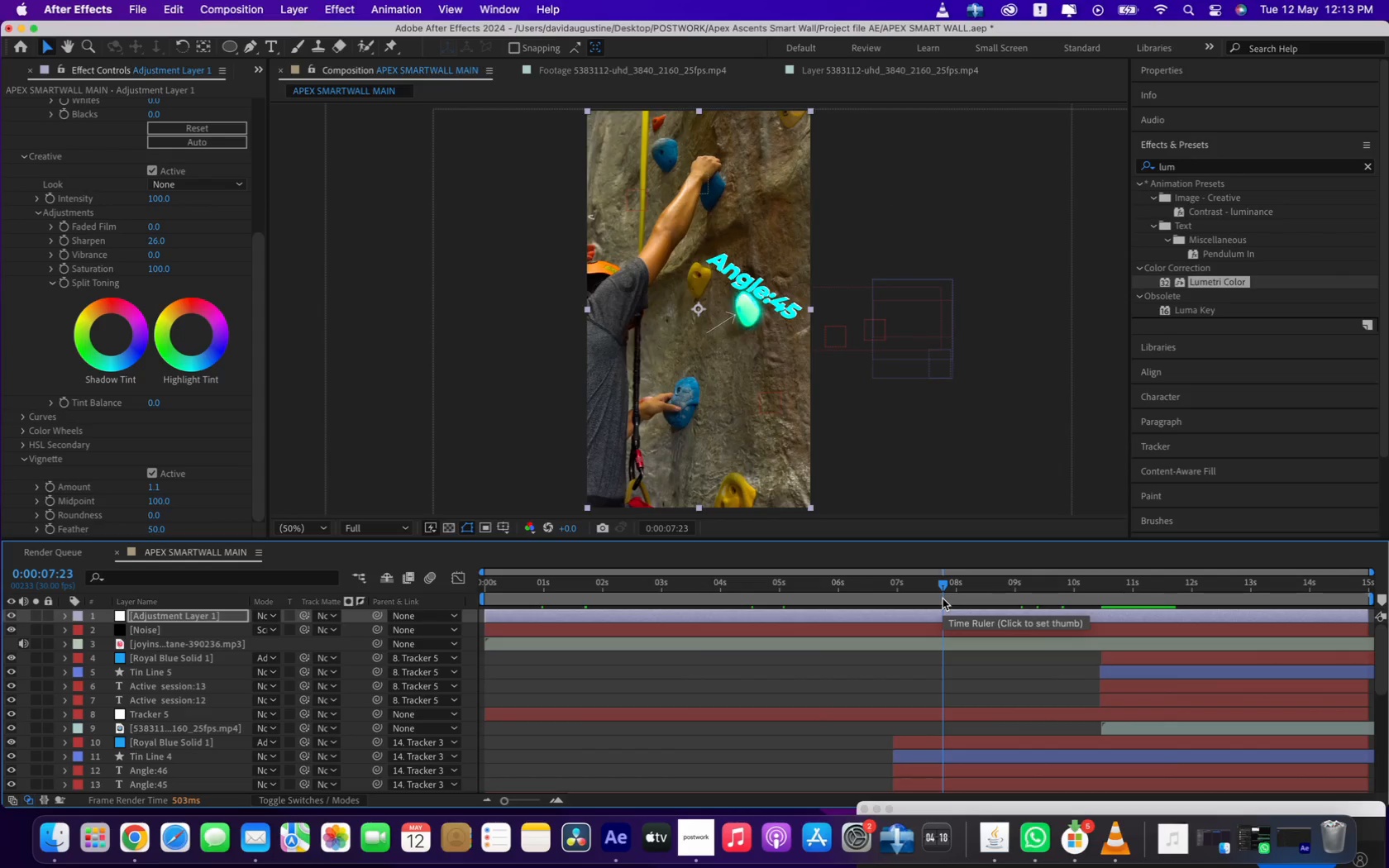 
wait(10.09)
 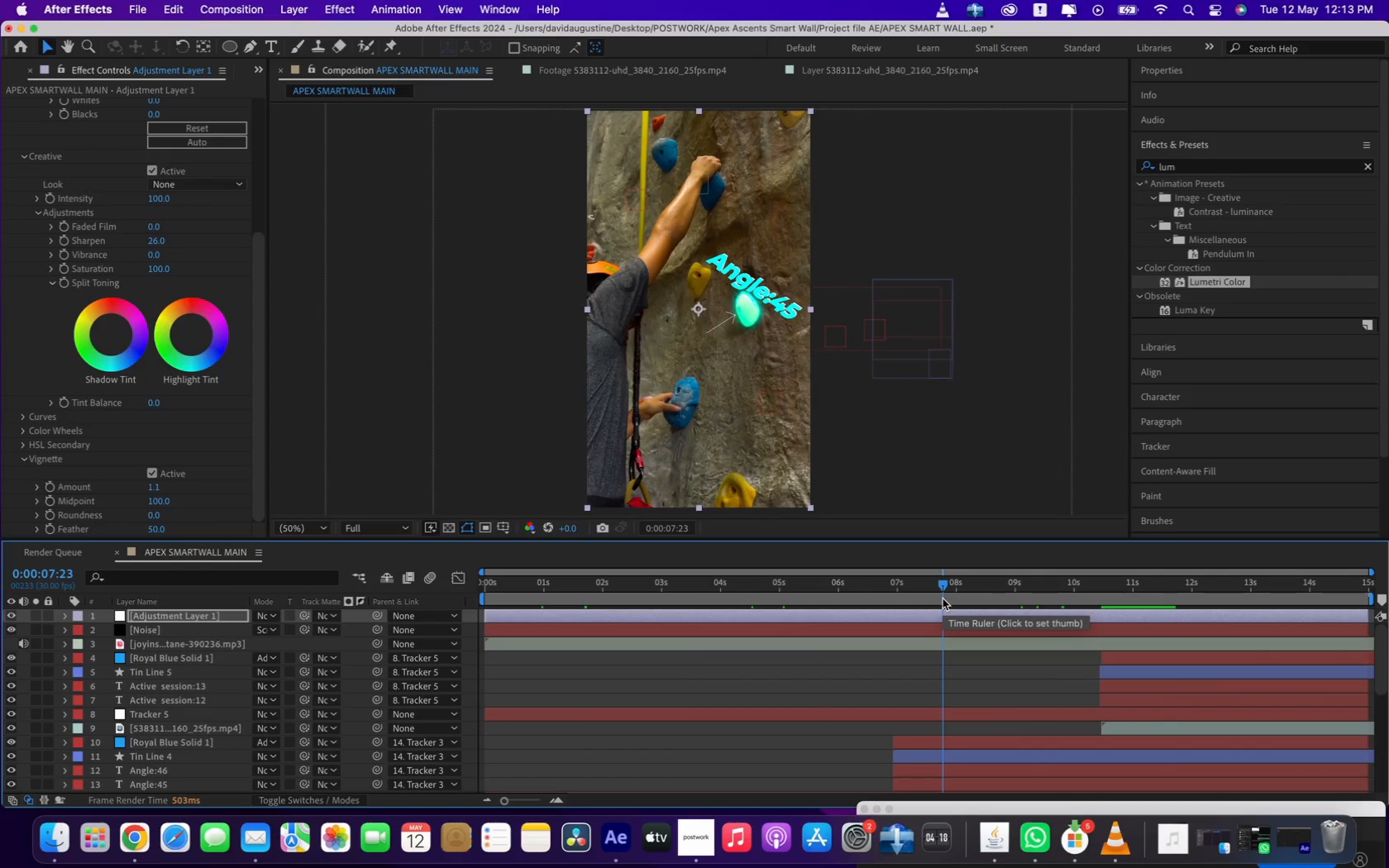 
left_click([135, 4])
 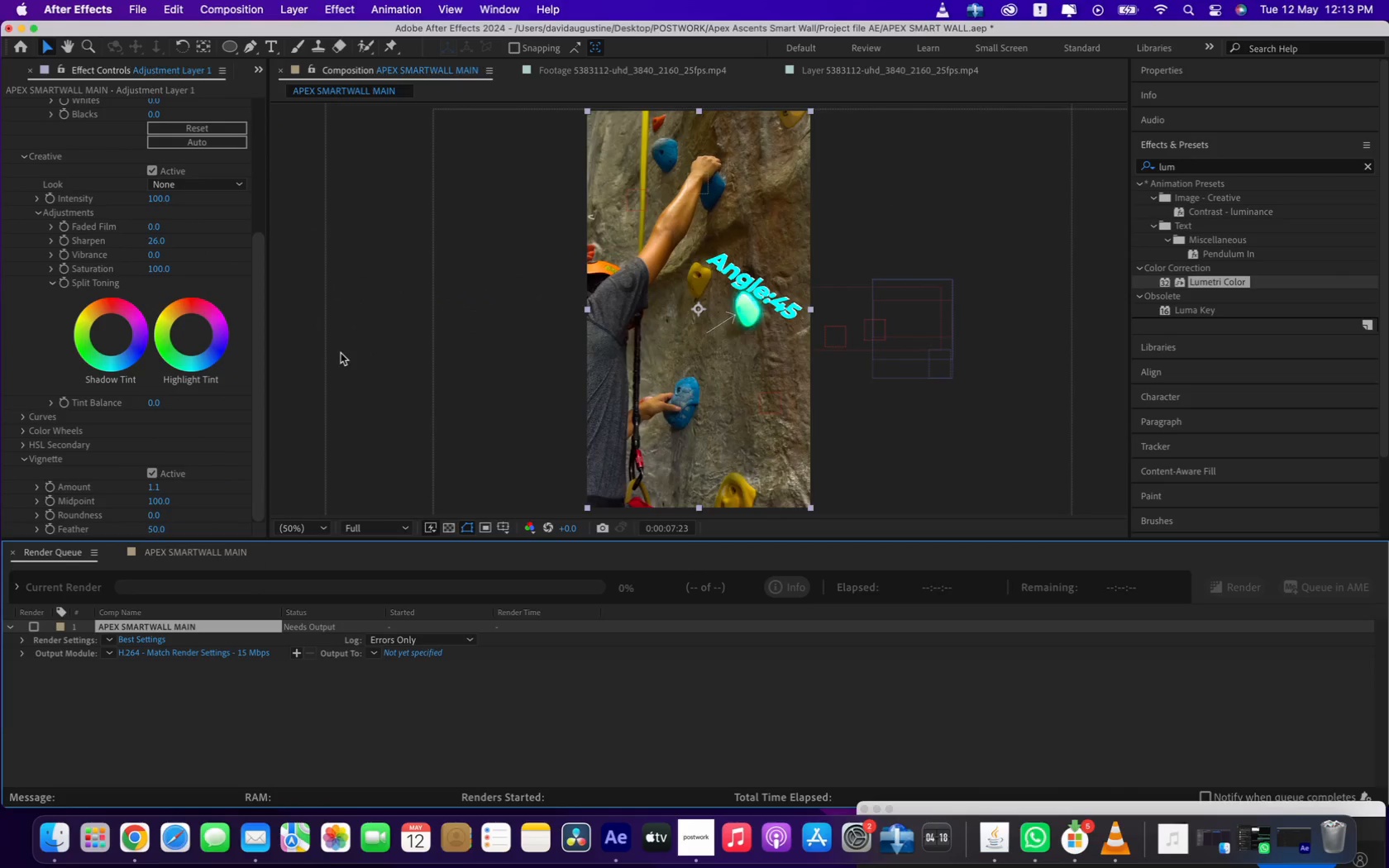 
left_click([403, 655])
 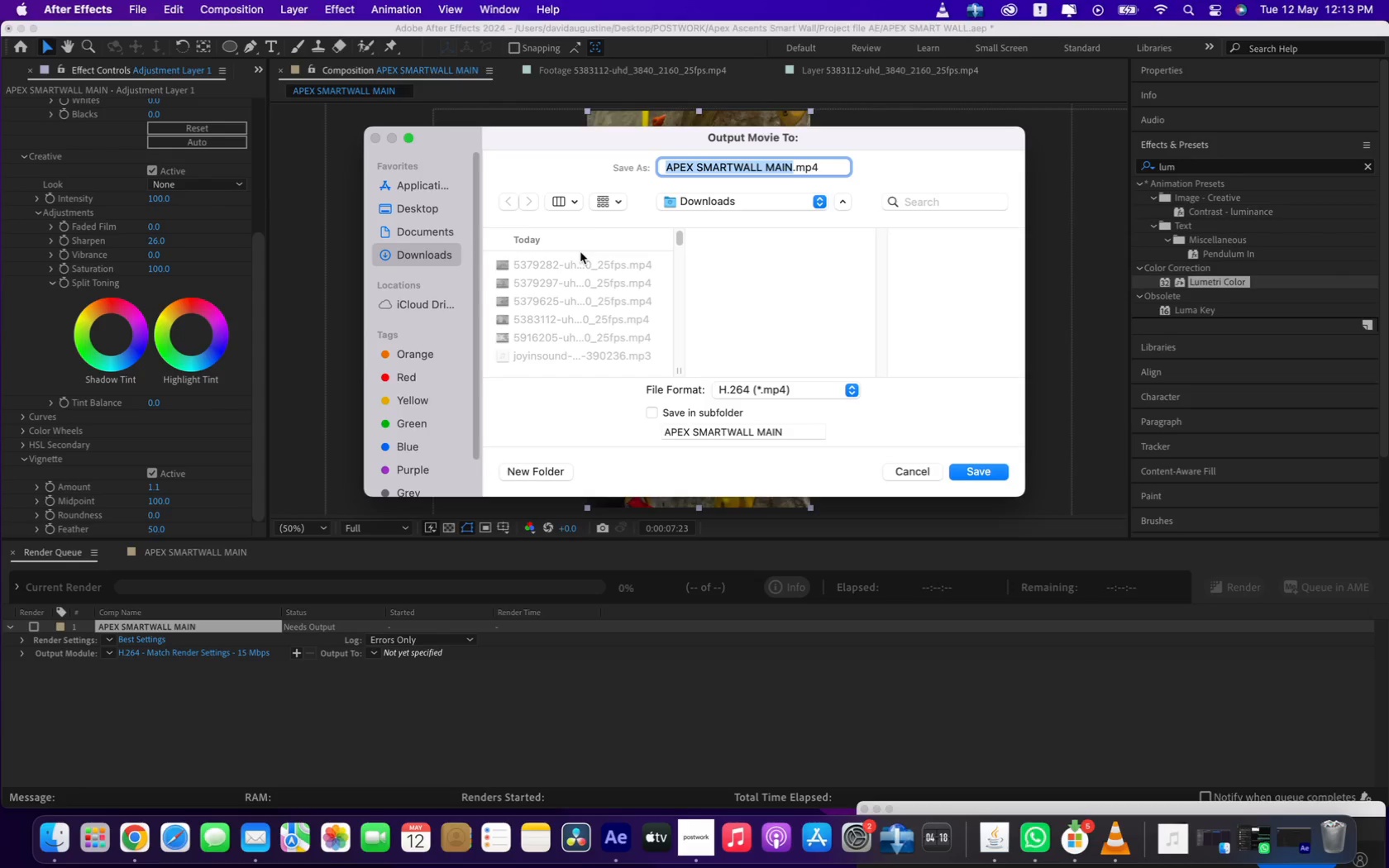 
wait(5.05)
 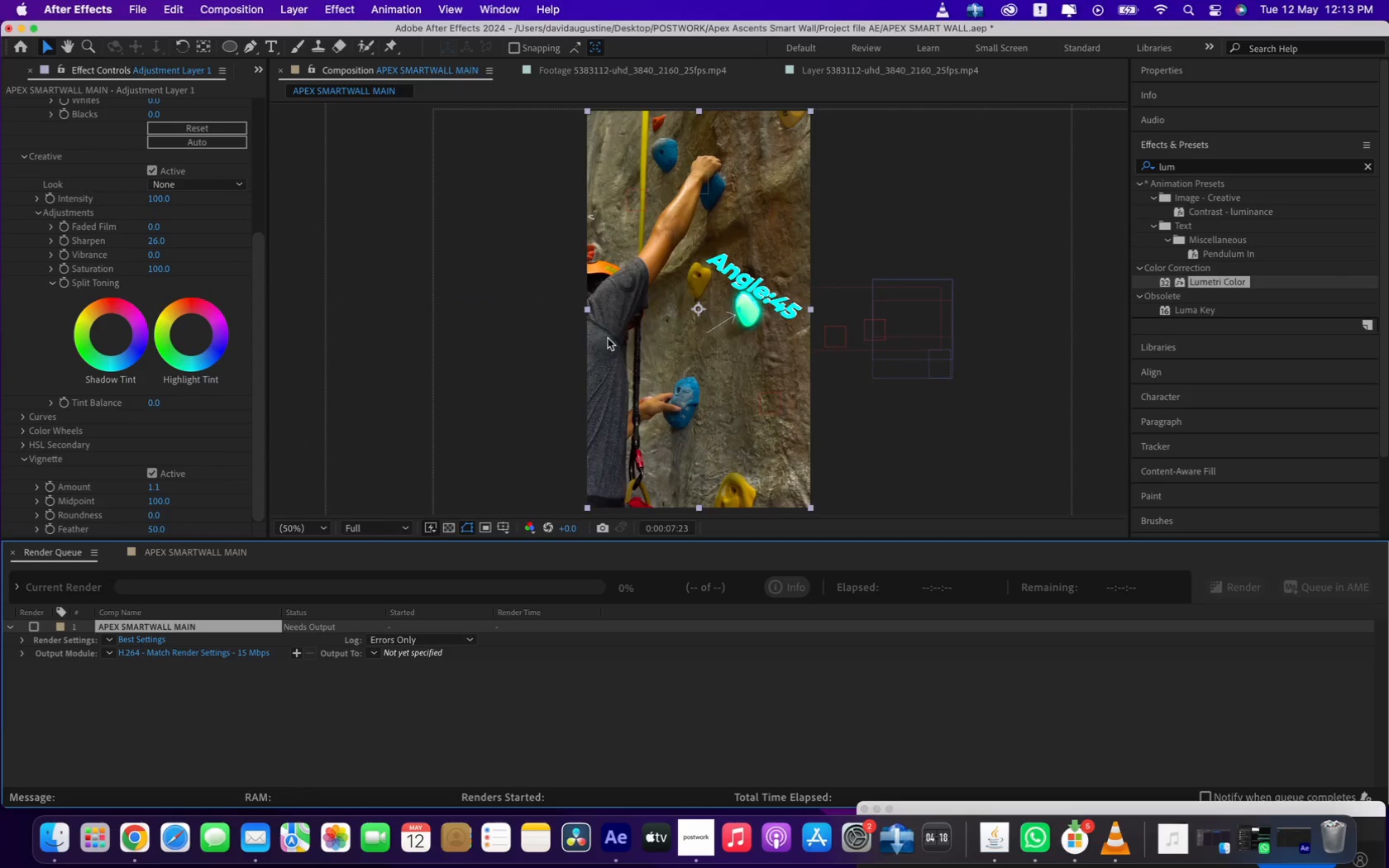 
left_click([696, 199])
 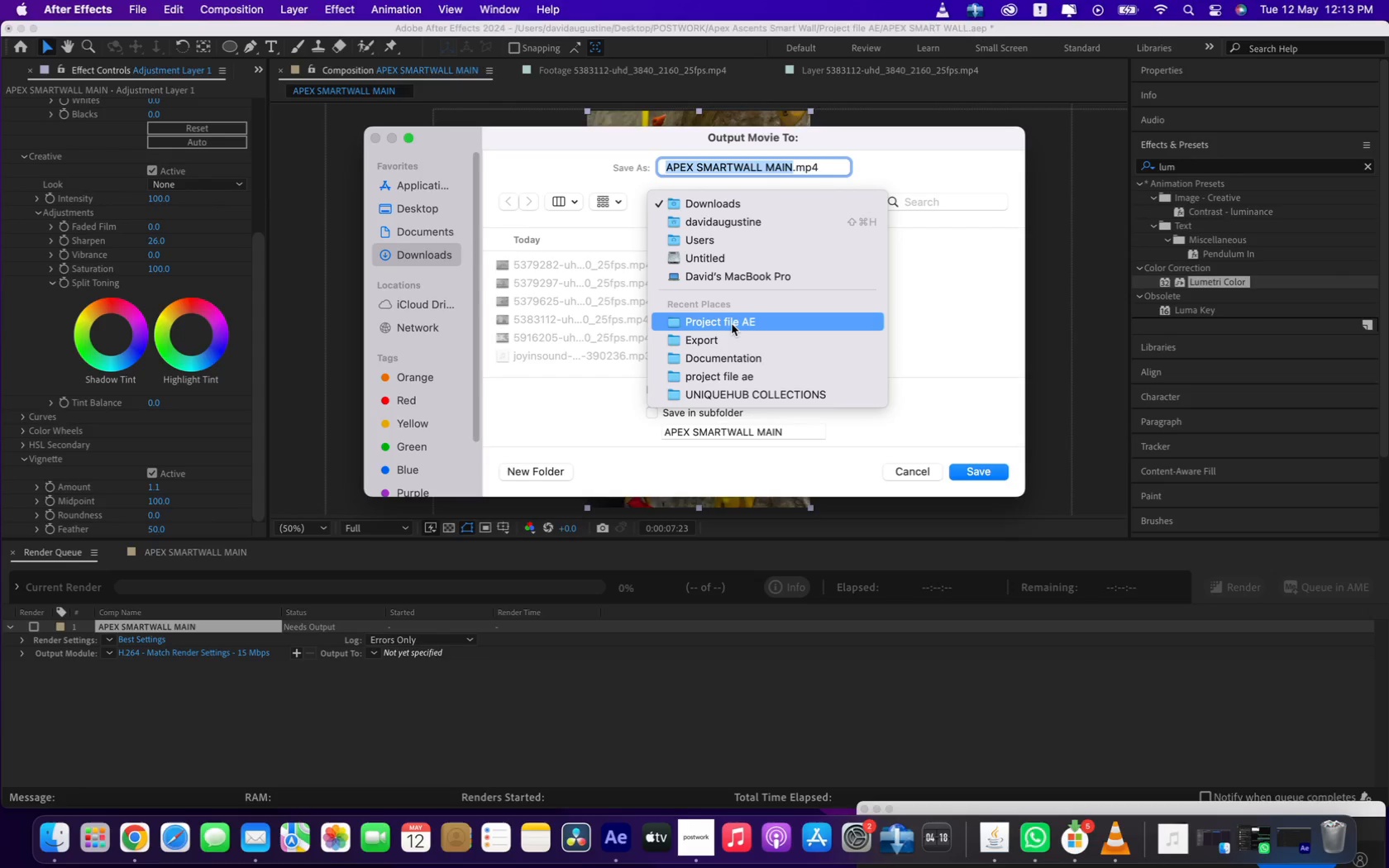 
left_click([732, 324])
 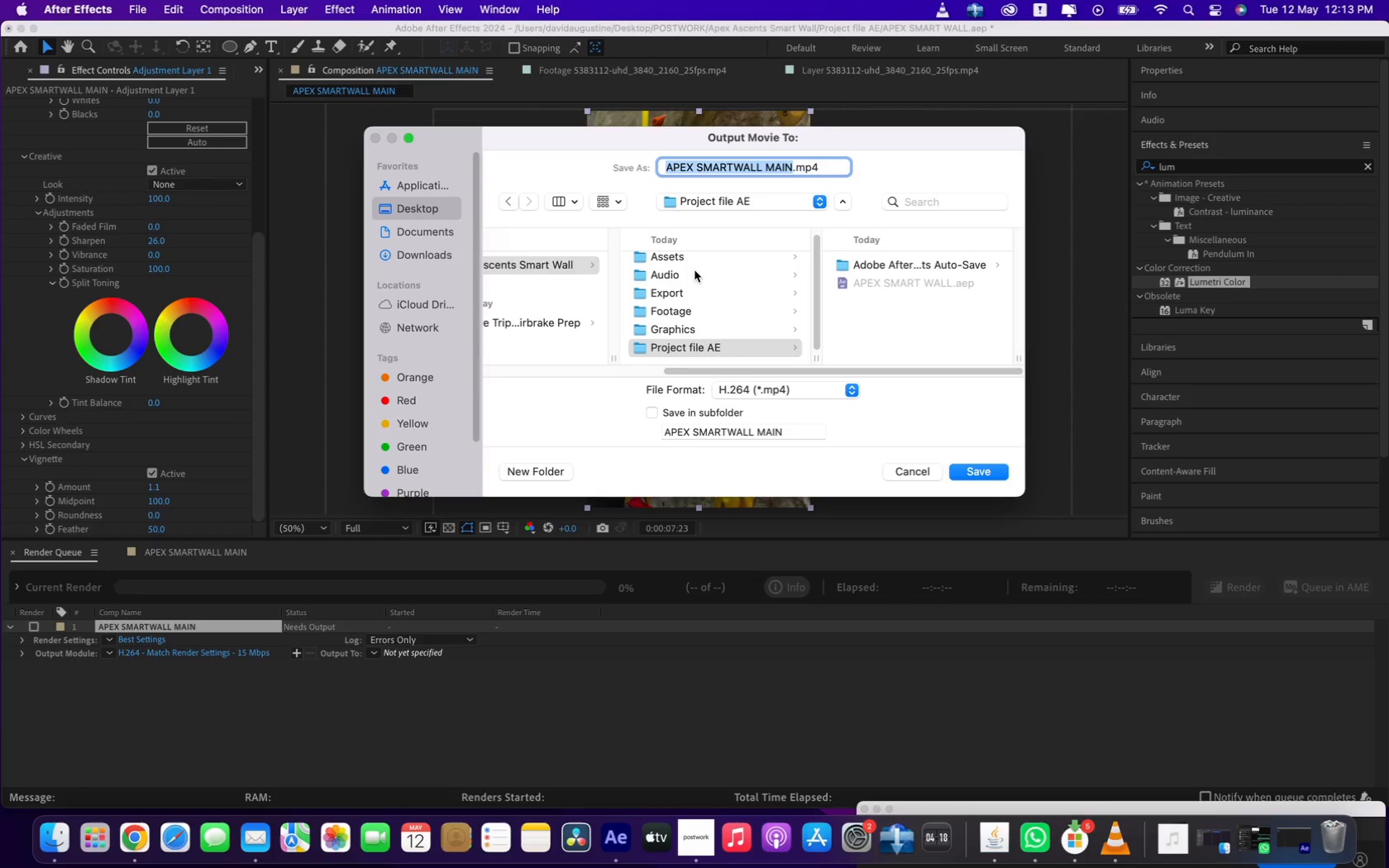 
left_click([687, 290])
 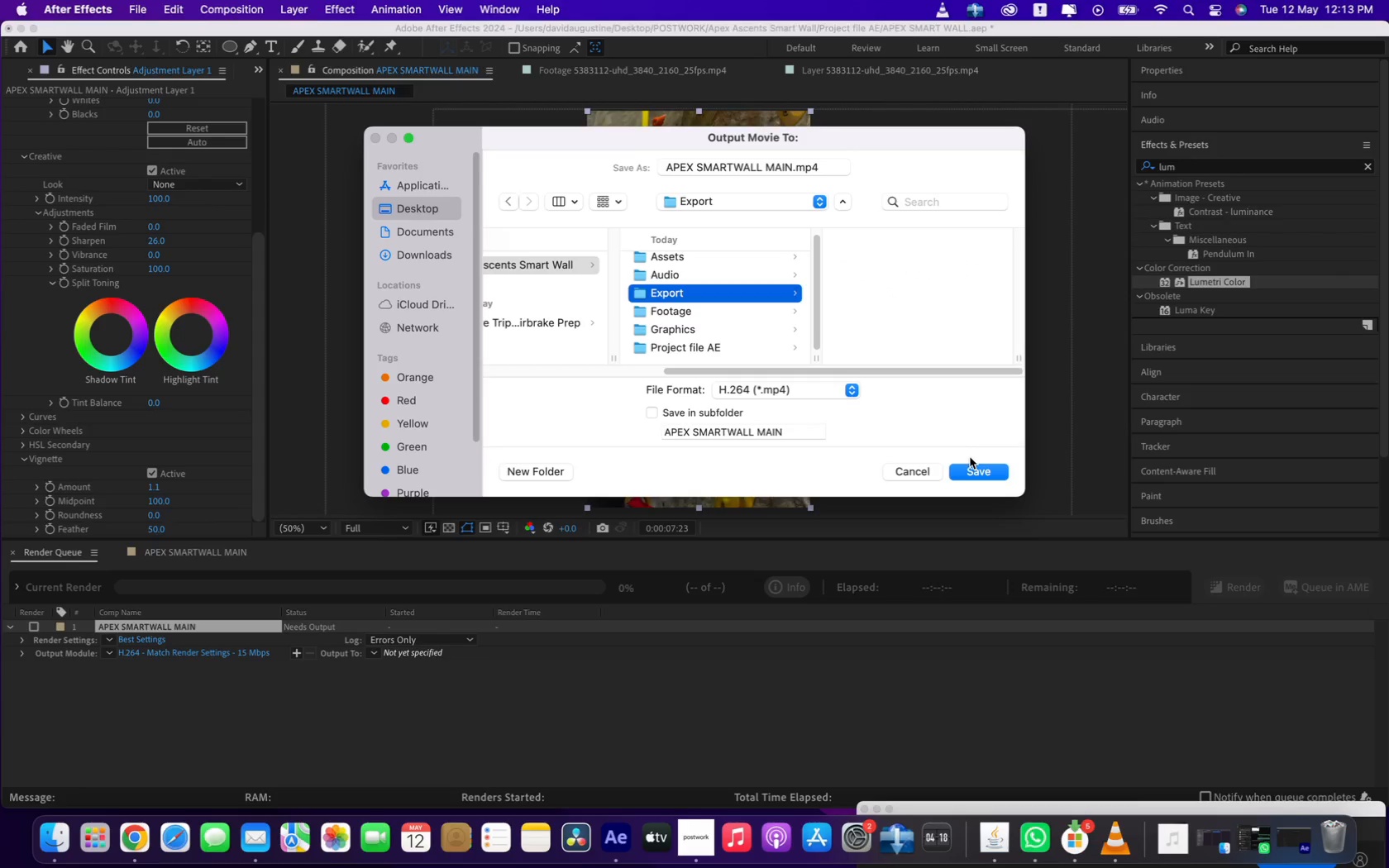 
left_click([968, 469])
 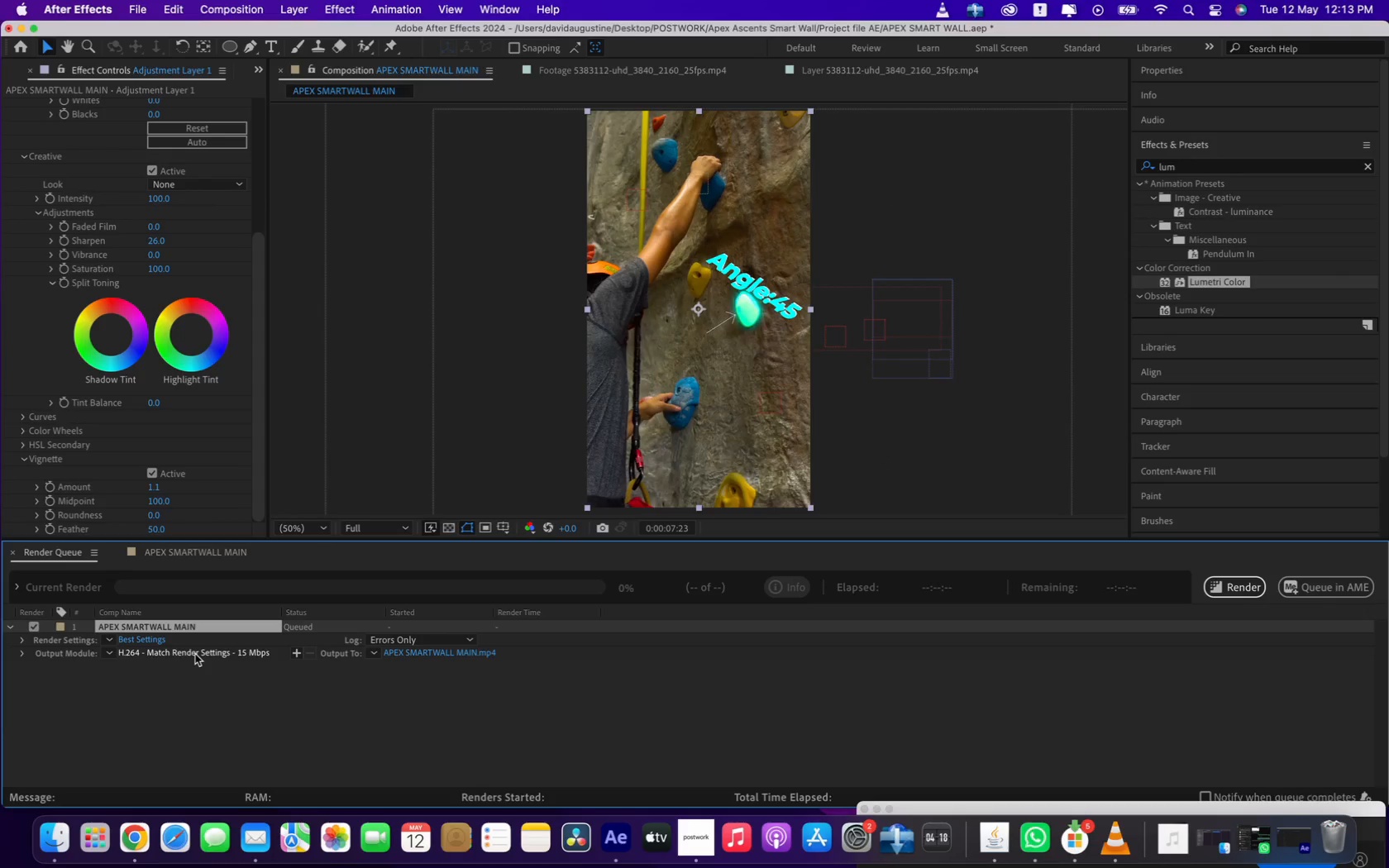 
wait(5.58)
 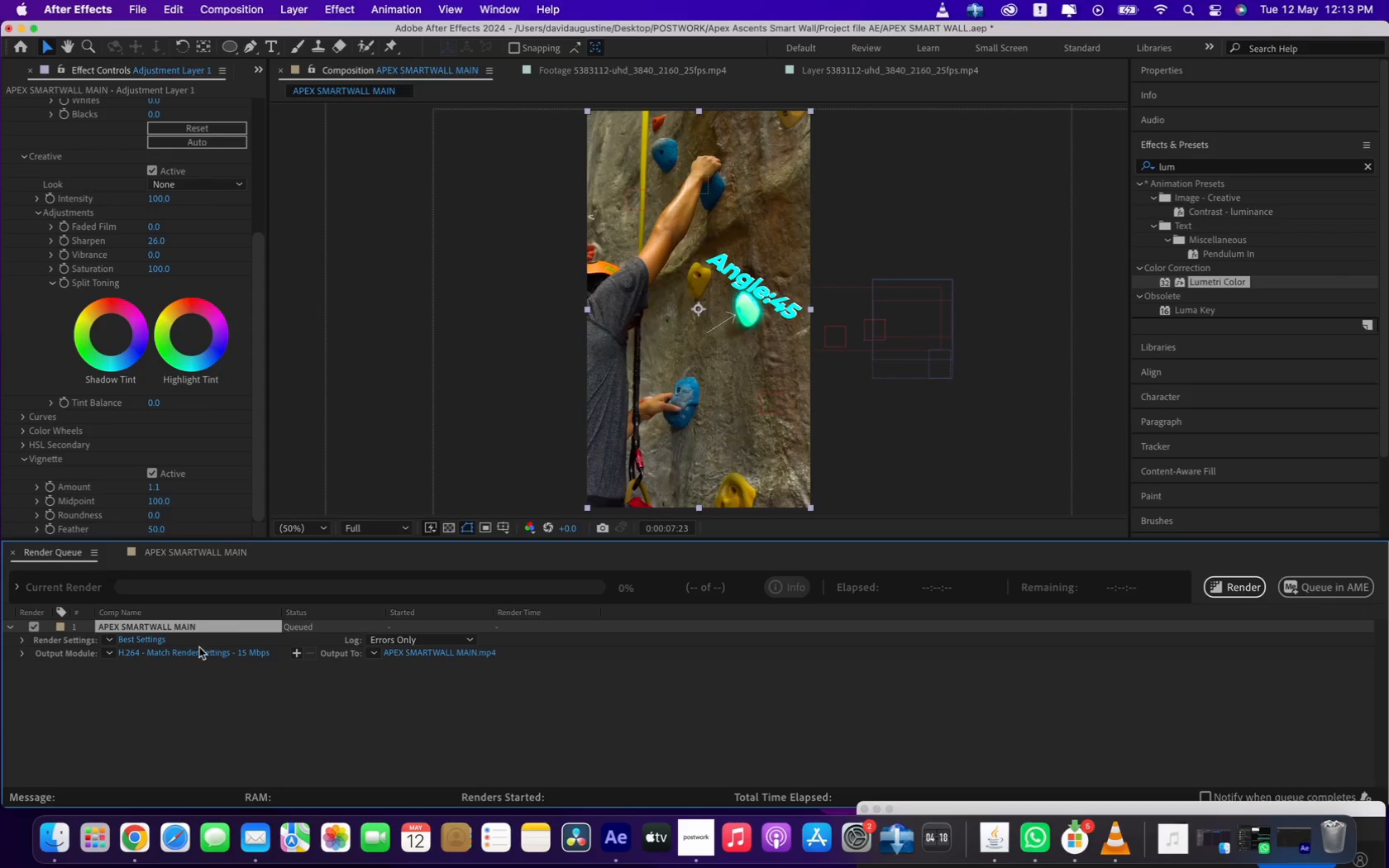 
left_click([195, 654])
 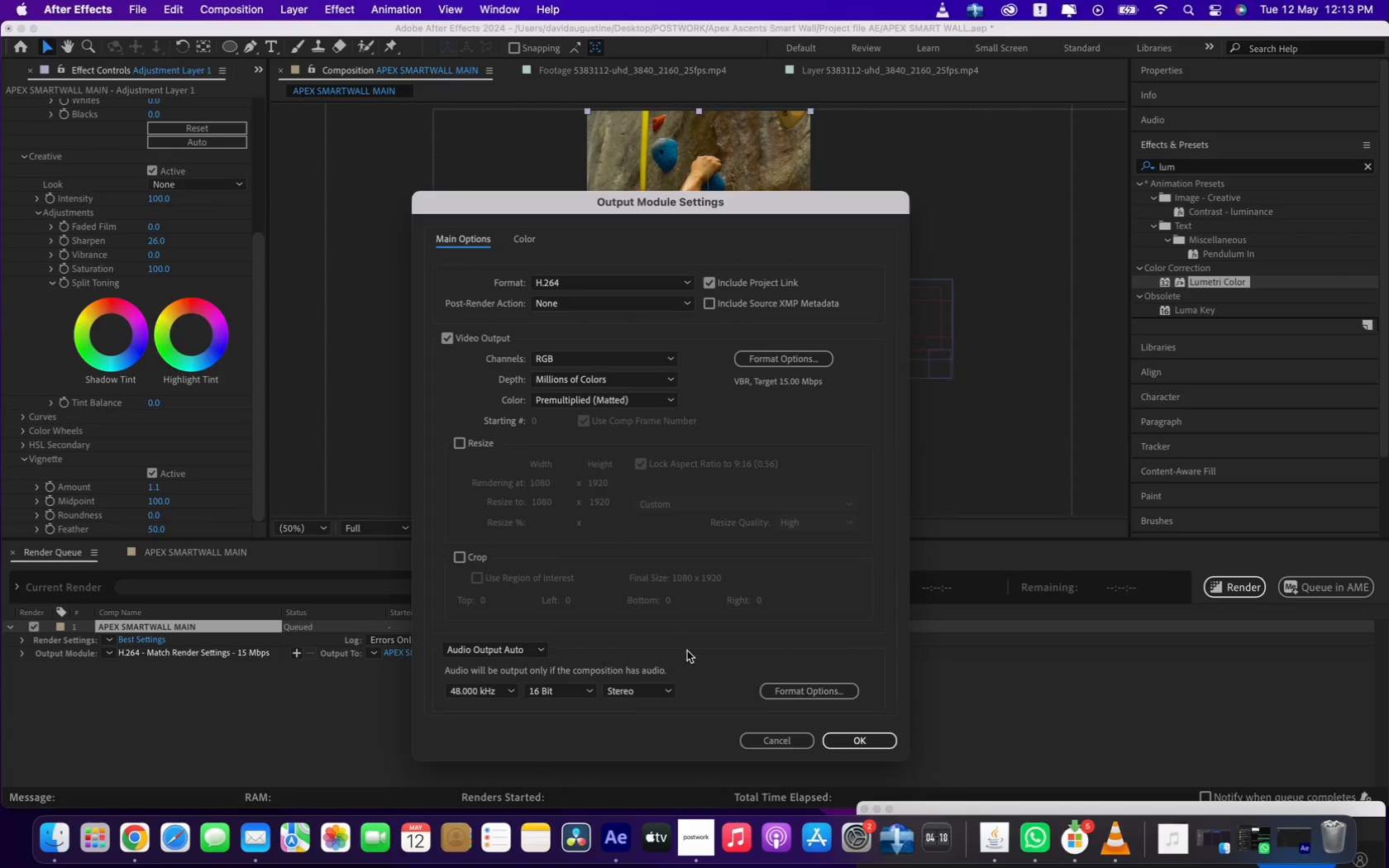 
left_click([858, 743])
 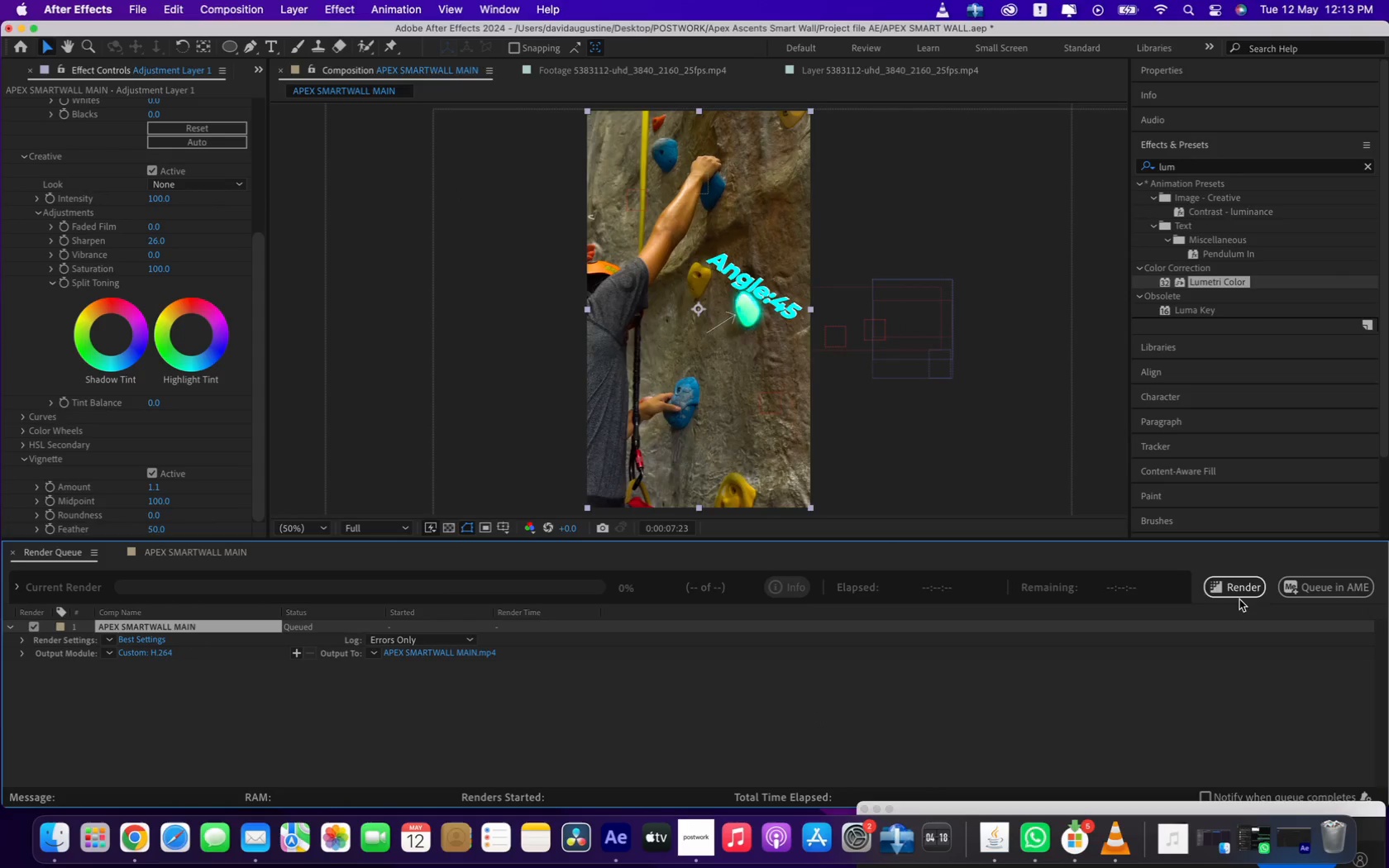 
left_click([1238, 590])
 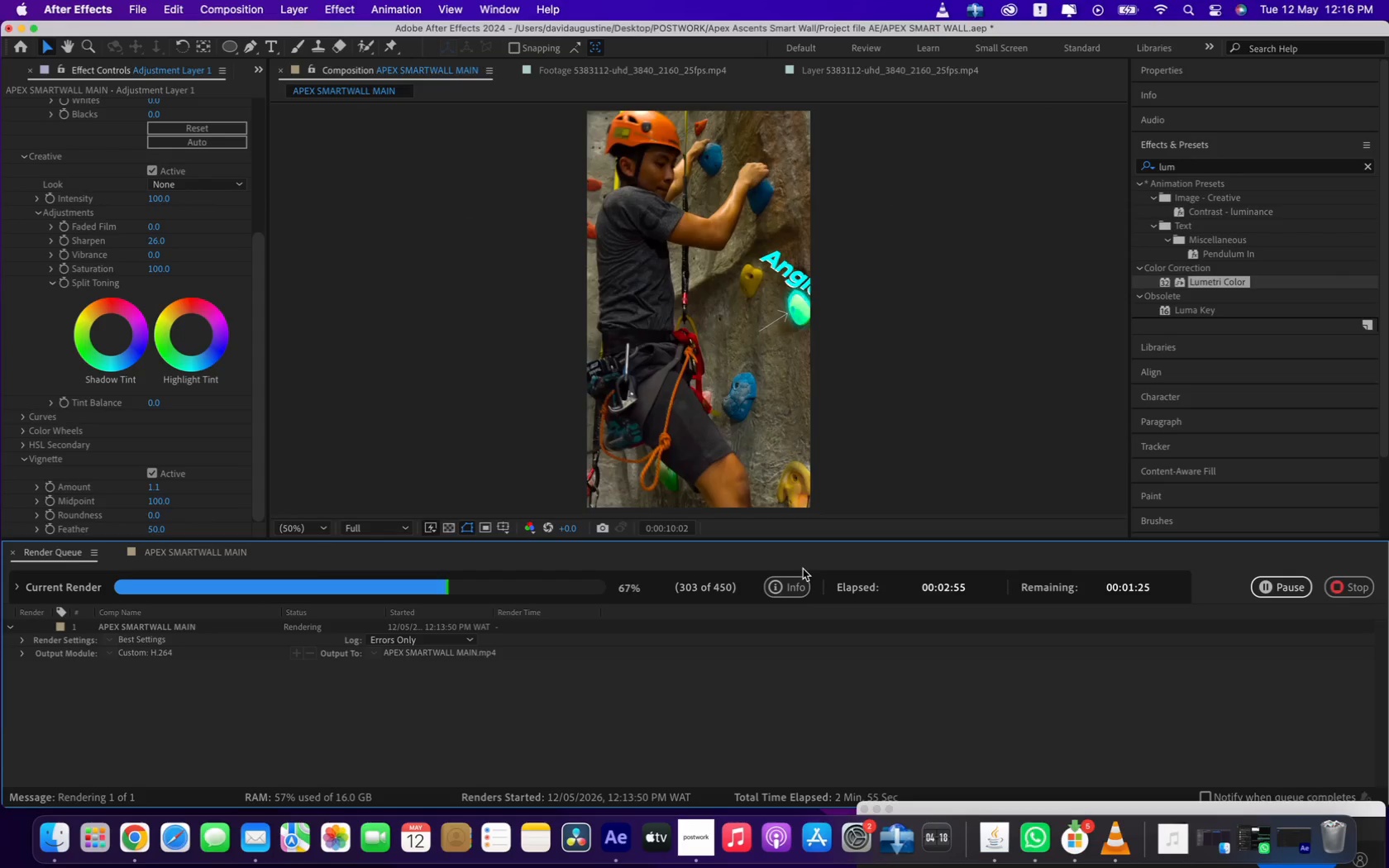 
wait(182.04)
 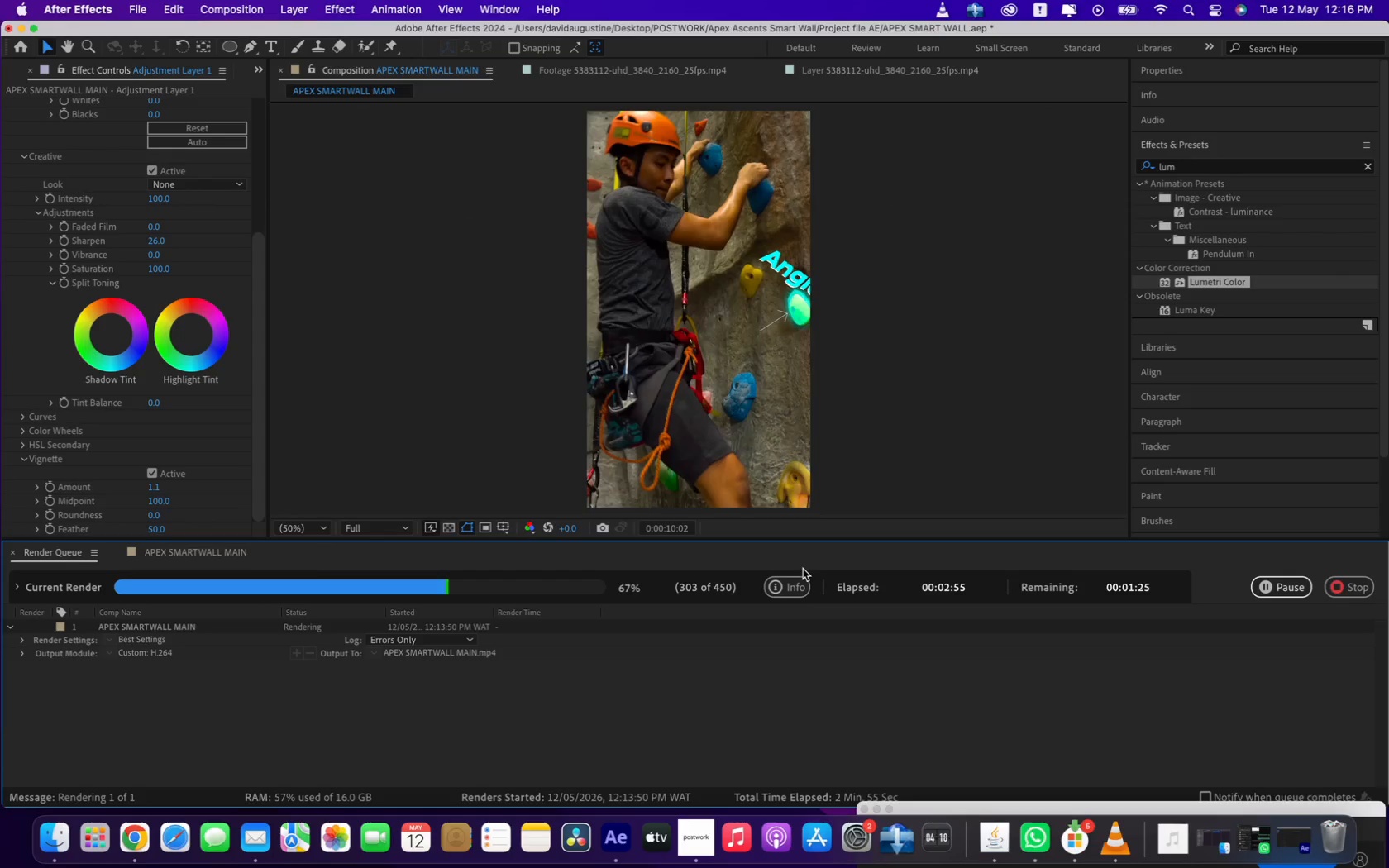 
left_click([630, 603])